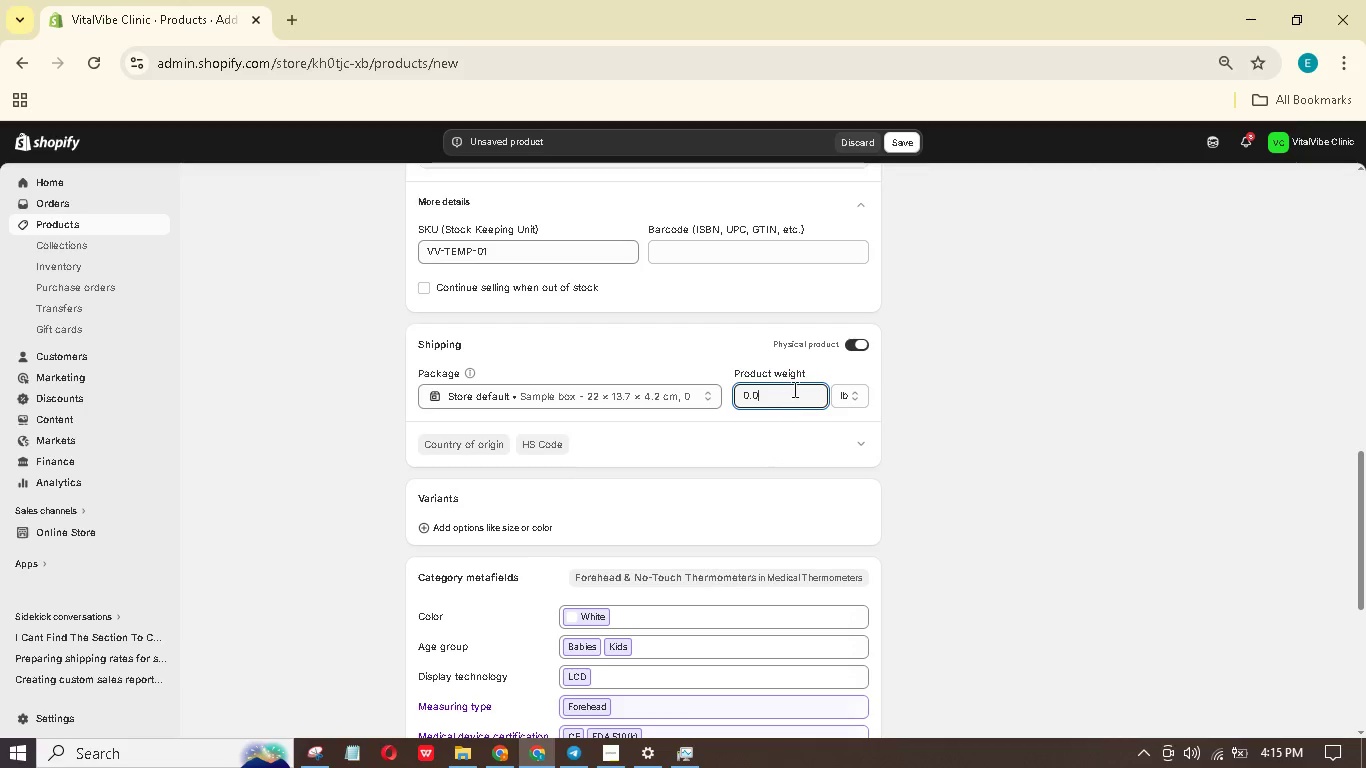 
left_click_drag(start_coordinate=[793, 389], to_coordinate=[697, 407])
 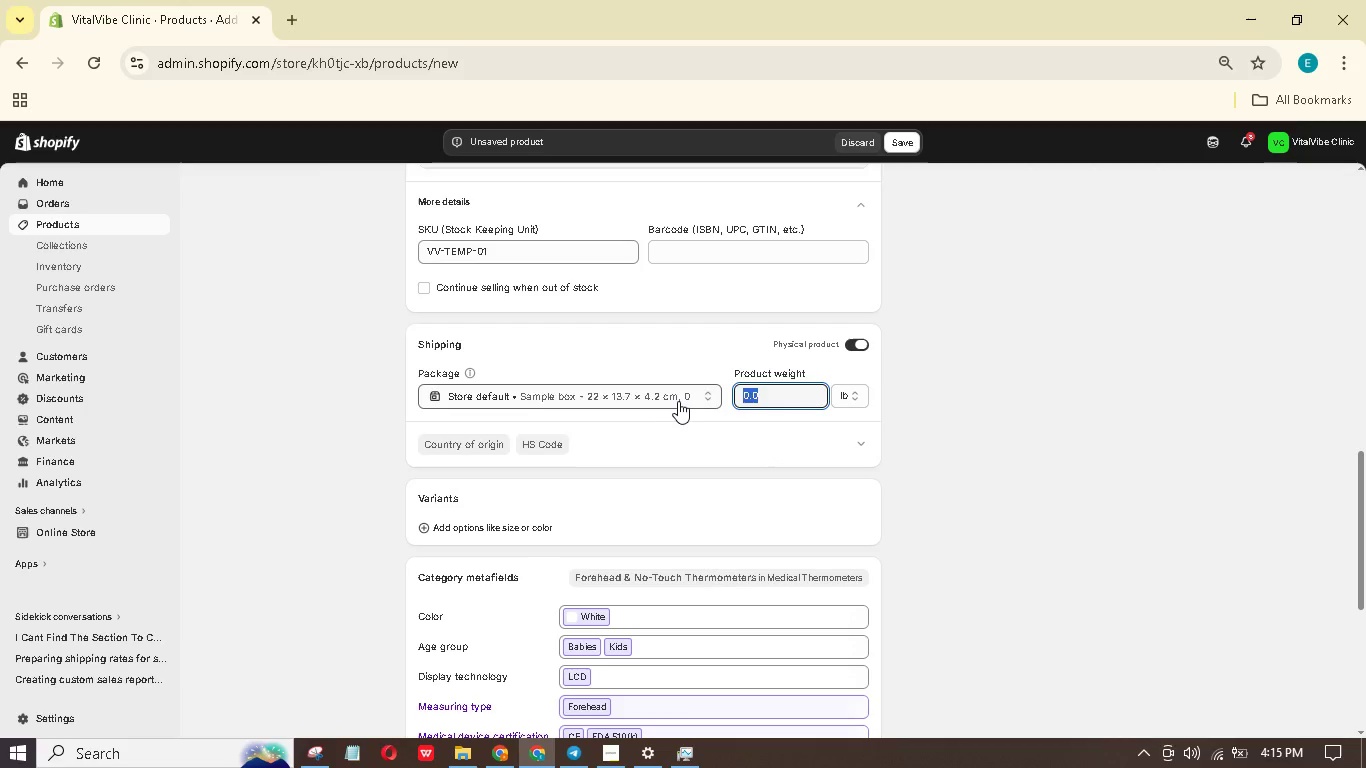 
key(Numpad0)
 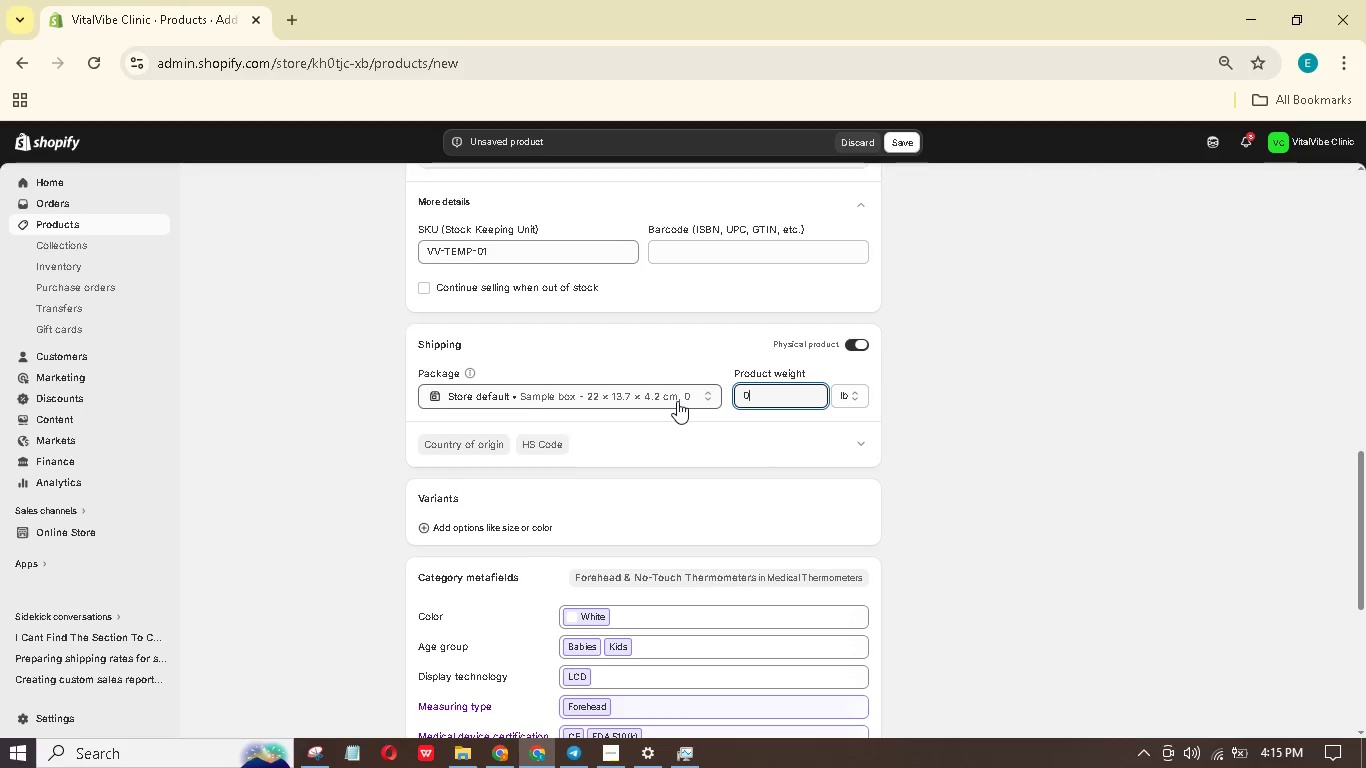 
key(NumpadDecimal)
 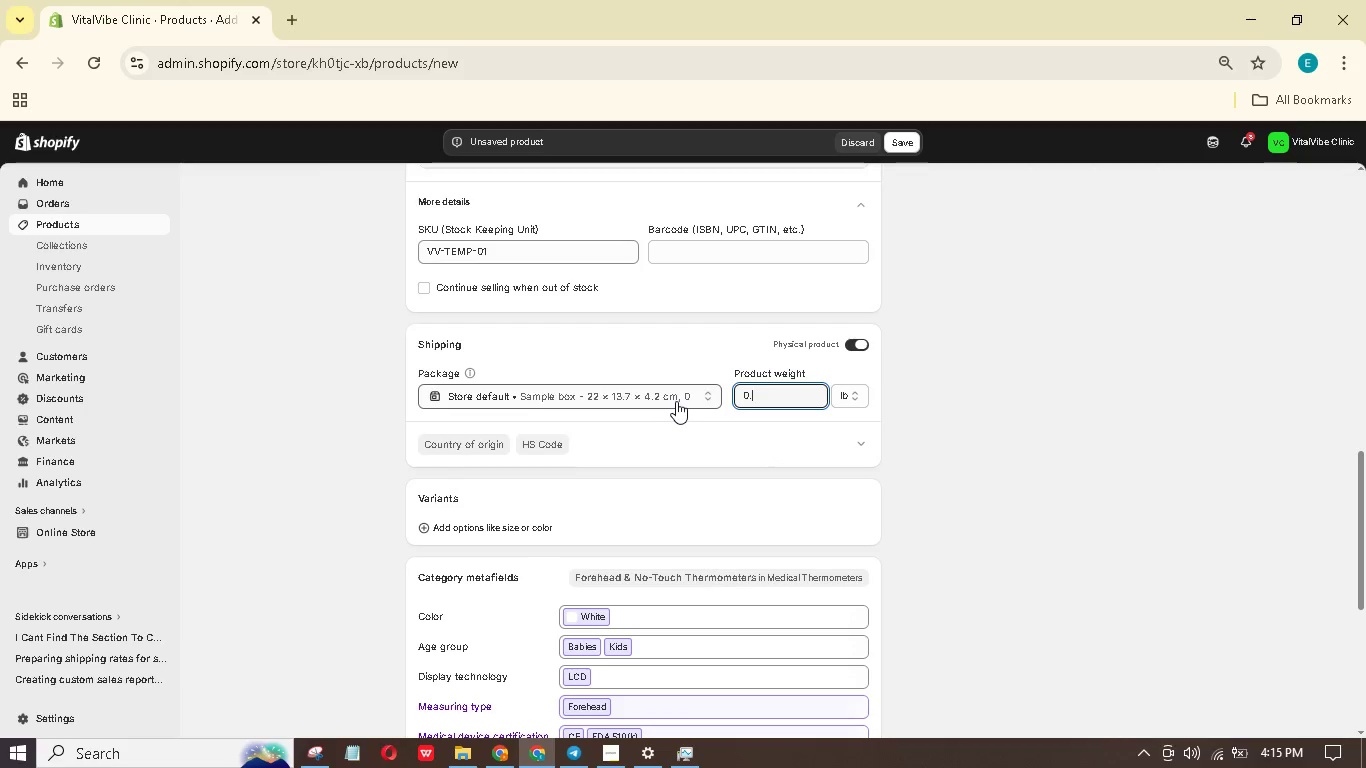 
key(Numpad4)
 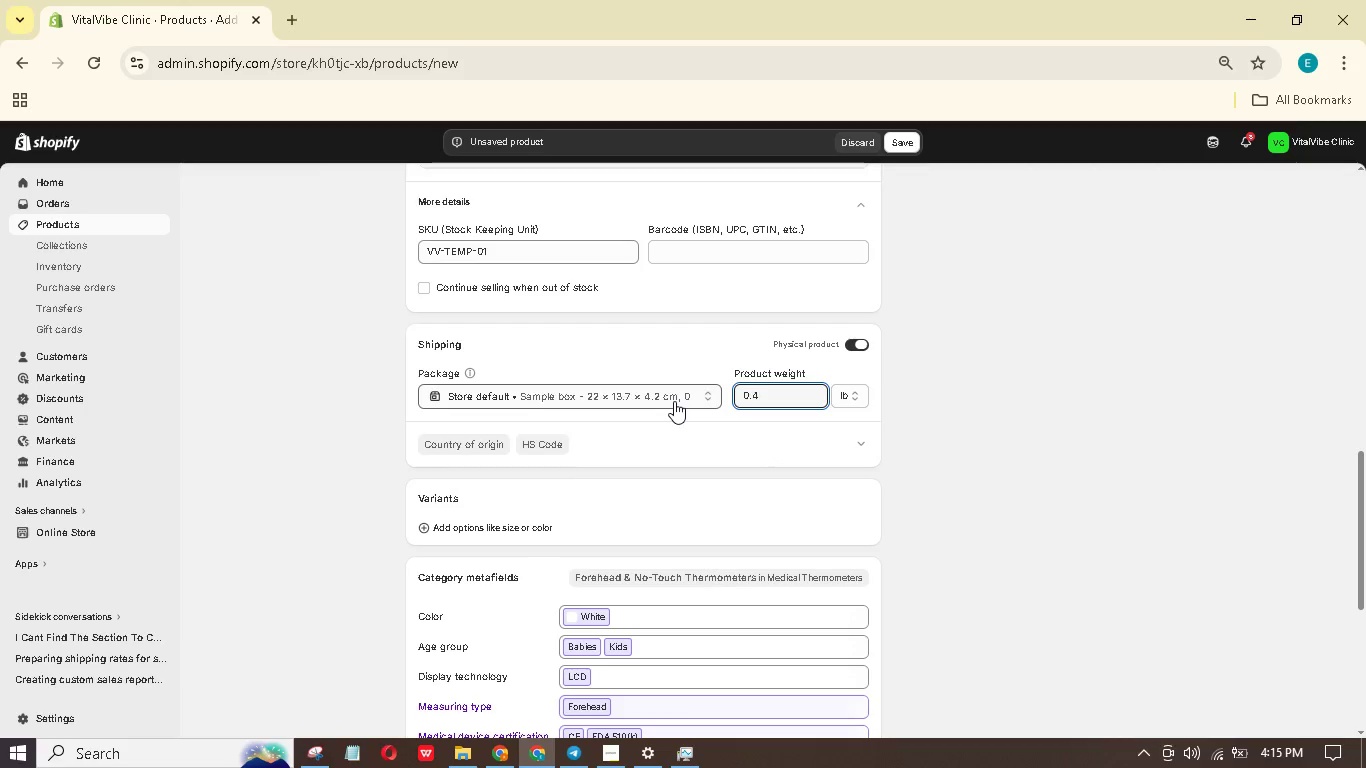 
key(Backspace)
 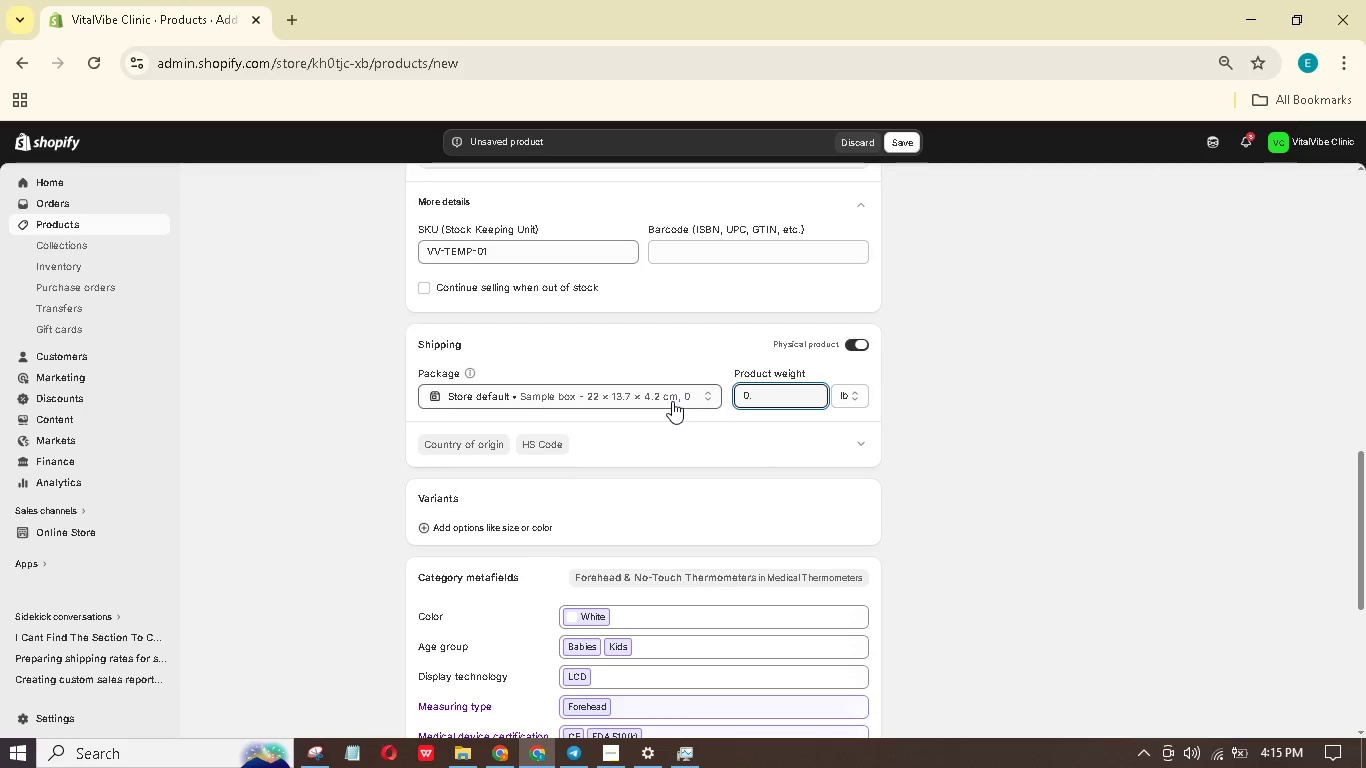 
key(Numpad1)
 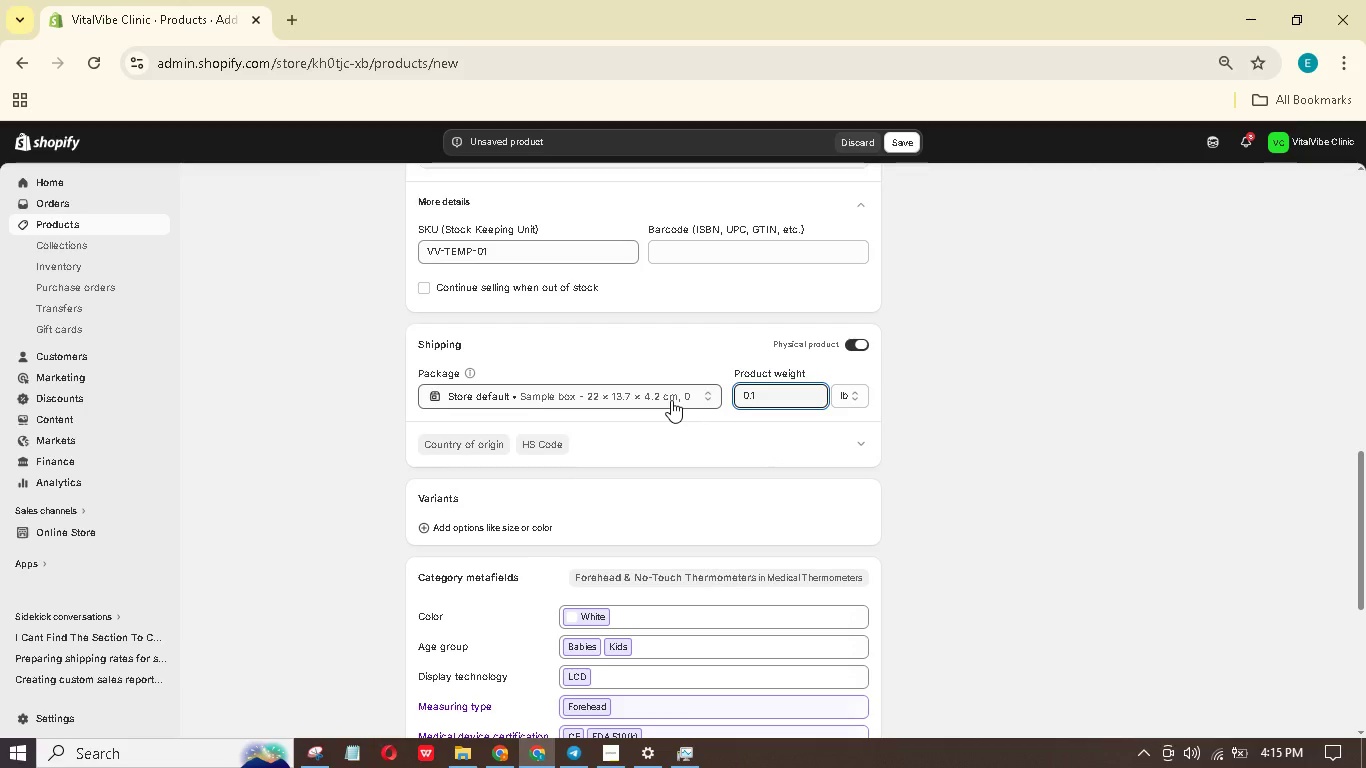 
key(Backspace)
 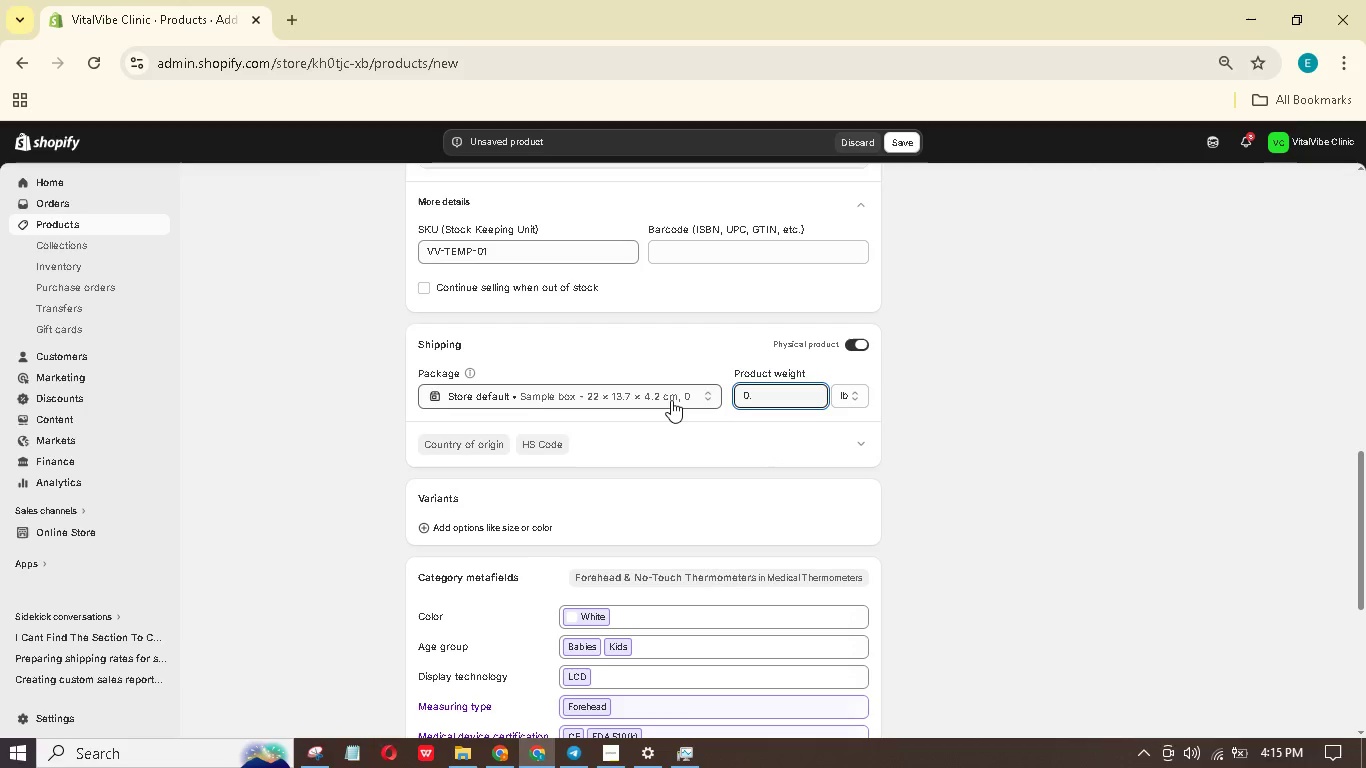 
key(Numpad3)
 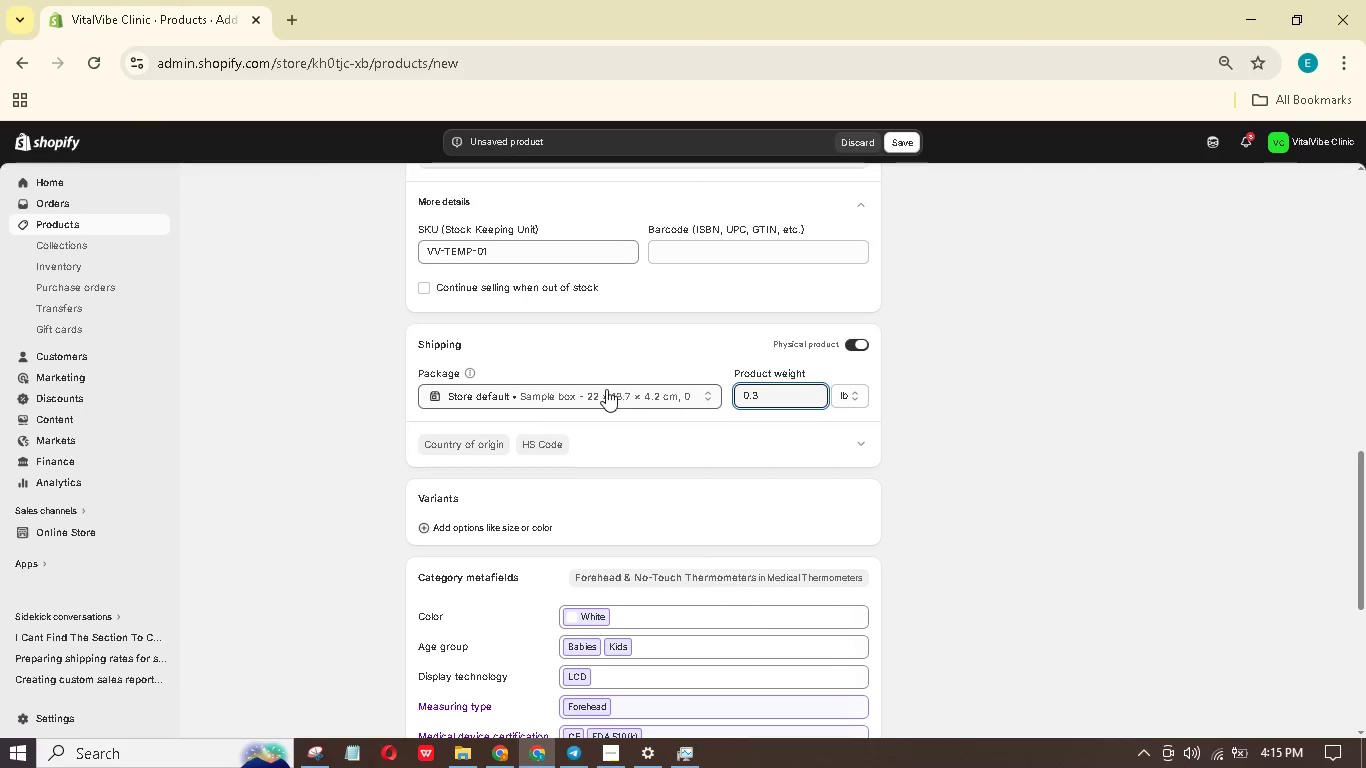 
scroll: coordinate [642, 401], scroll_direction: down, amount: 13.0
 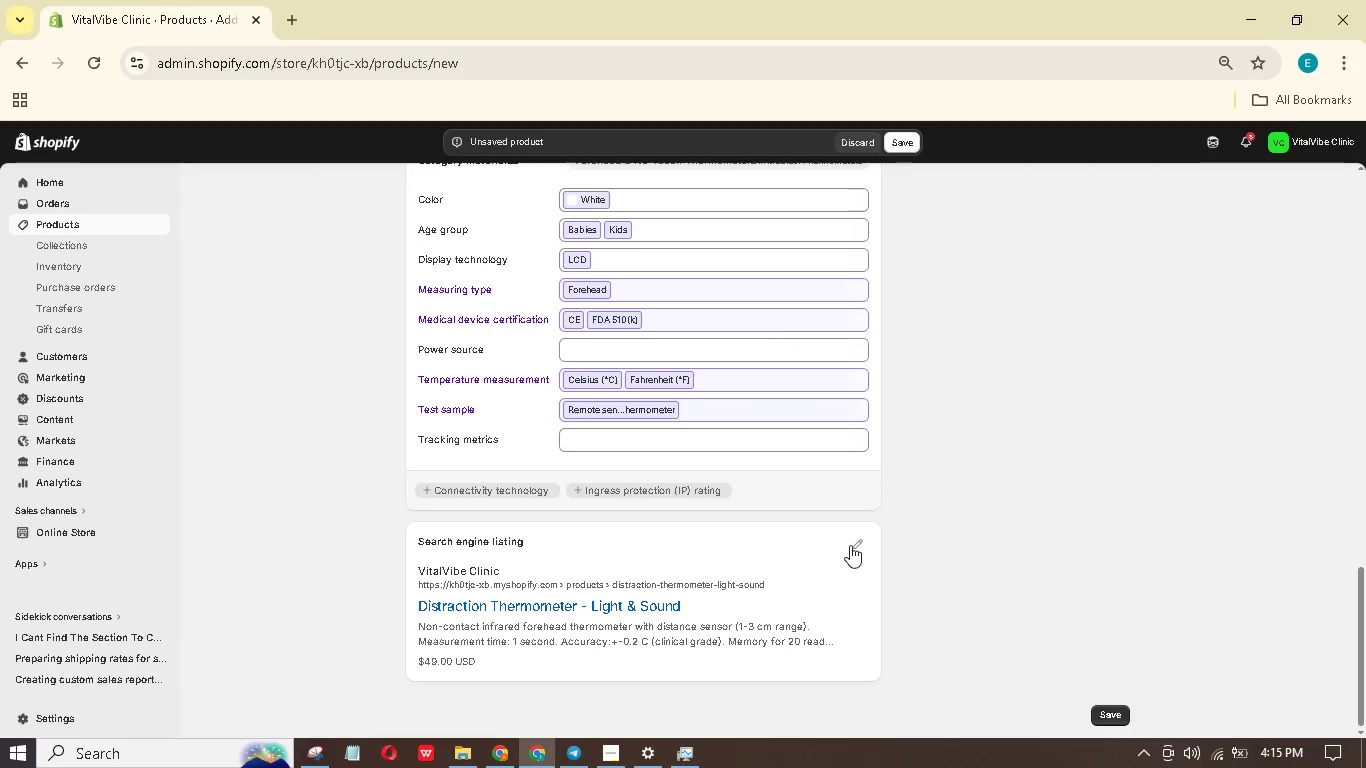 
left_click([853, 545])
 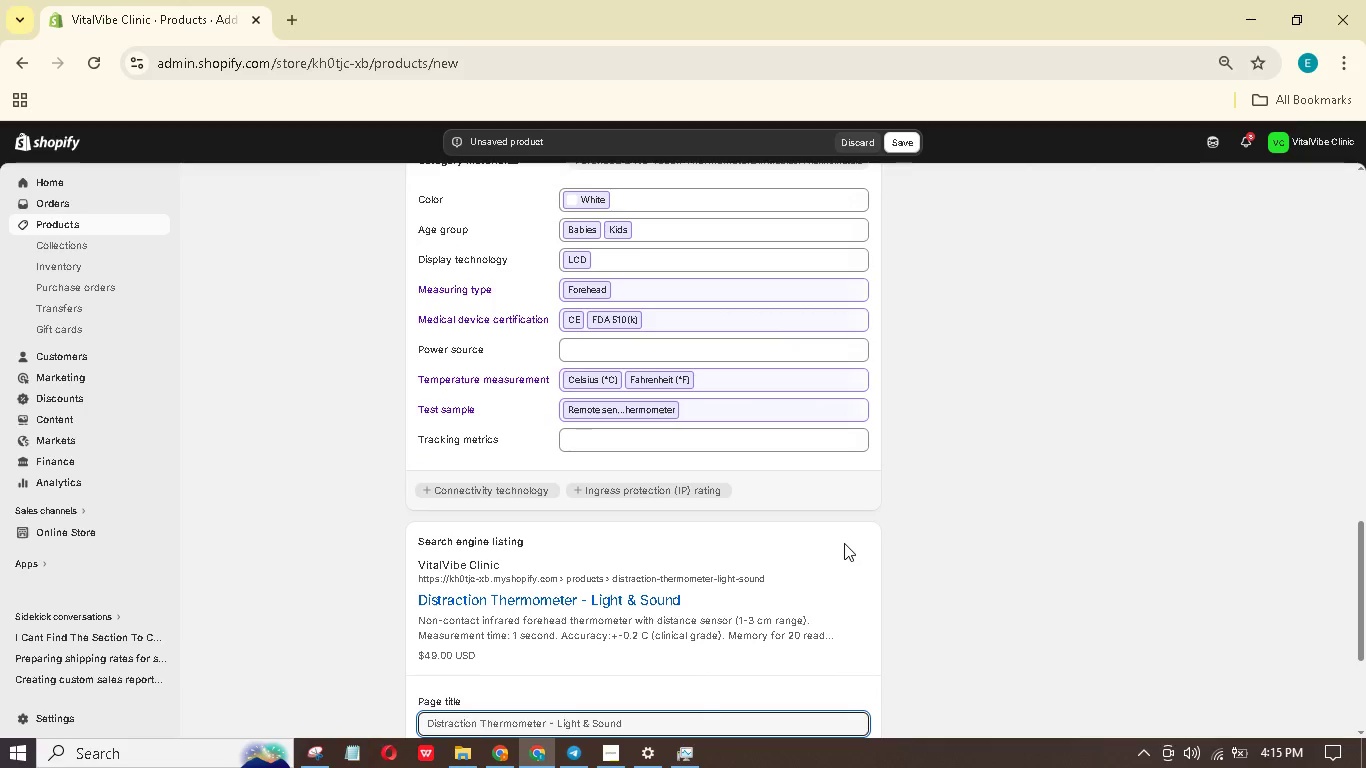 
scroll: coordinate [839, 539], scroll_direction: down, amount: 4.0
 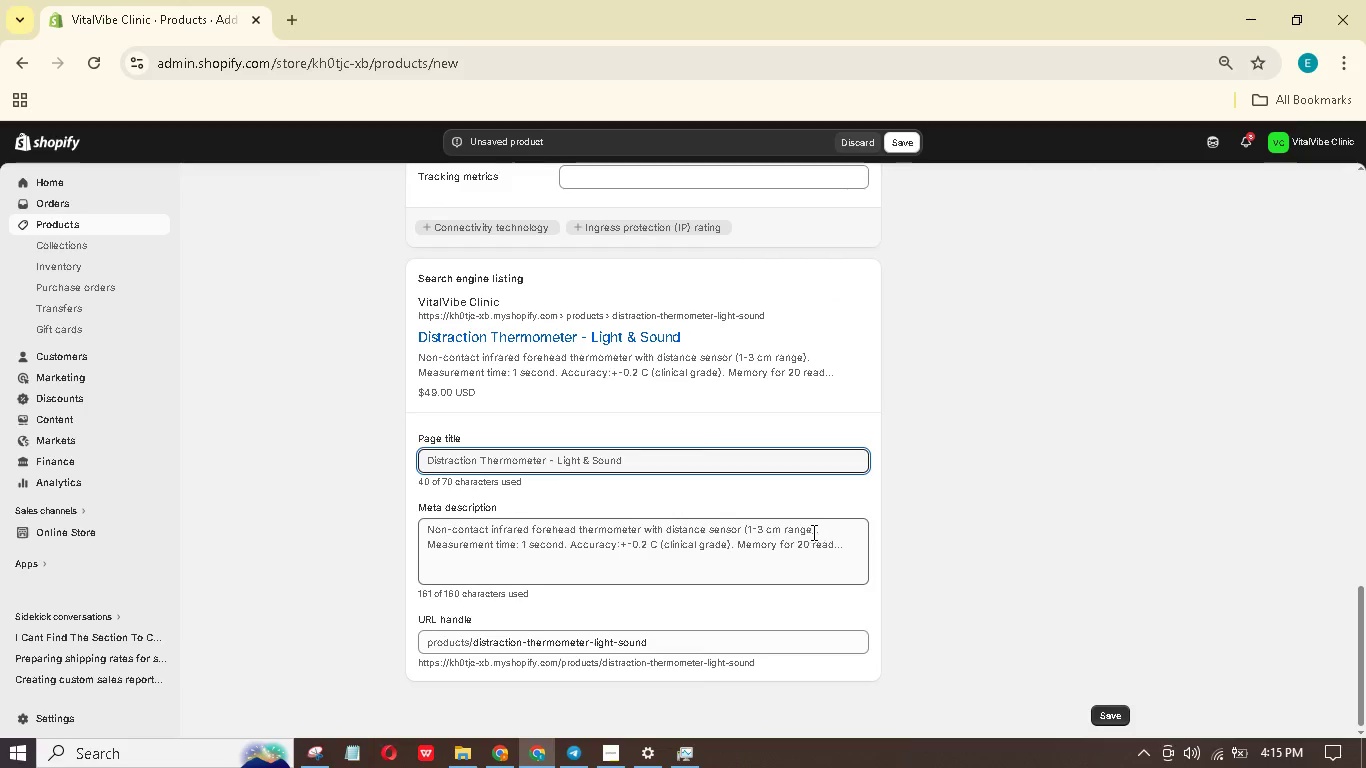 
left_click([688, 450])
 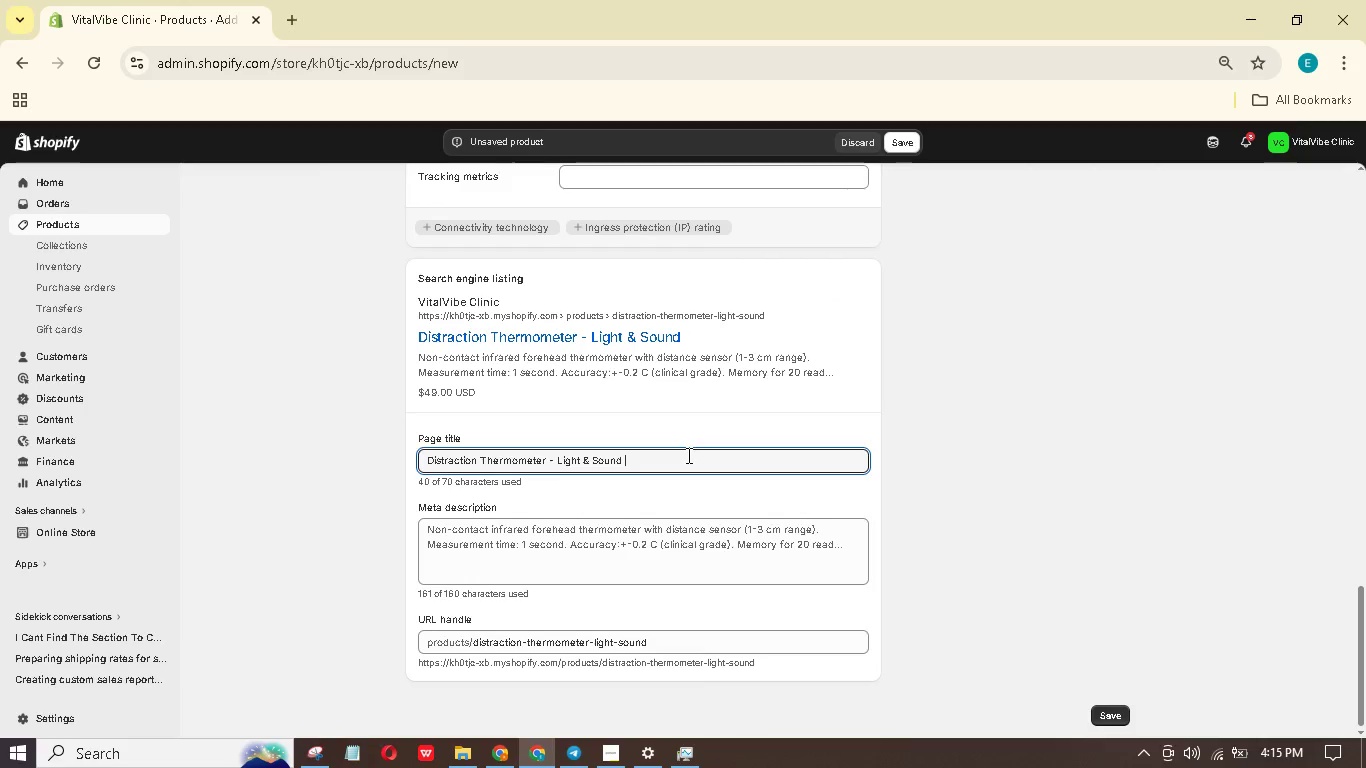 
type(\ VitalVIBE)
 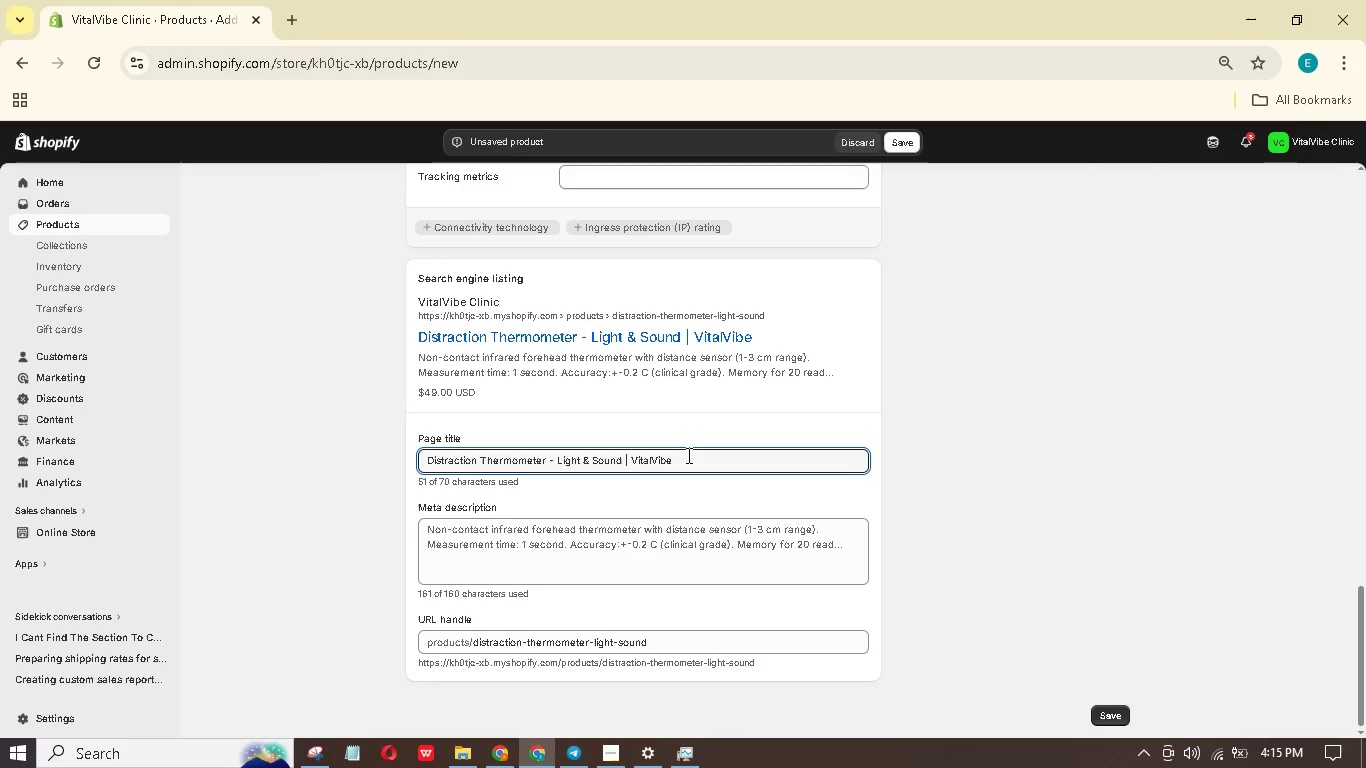 
scroll: coordinate [686, 456], scroll_direction: down, amount: 1.0
 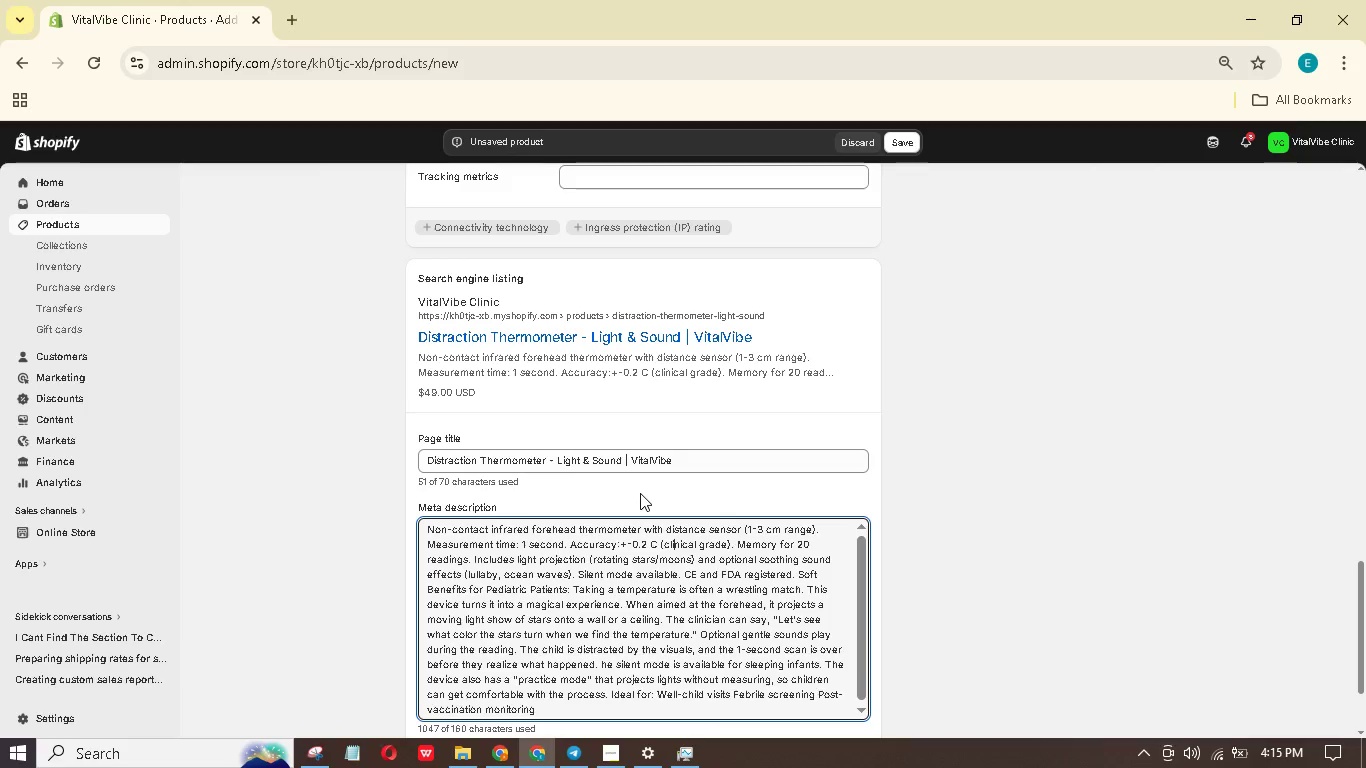 
key(Control+ControlLeft)
 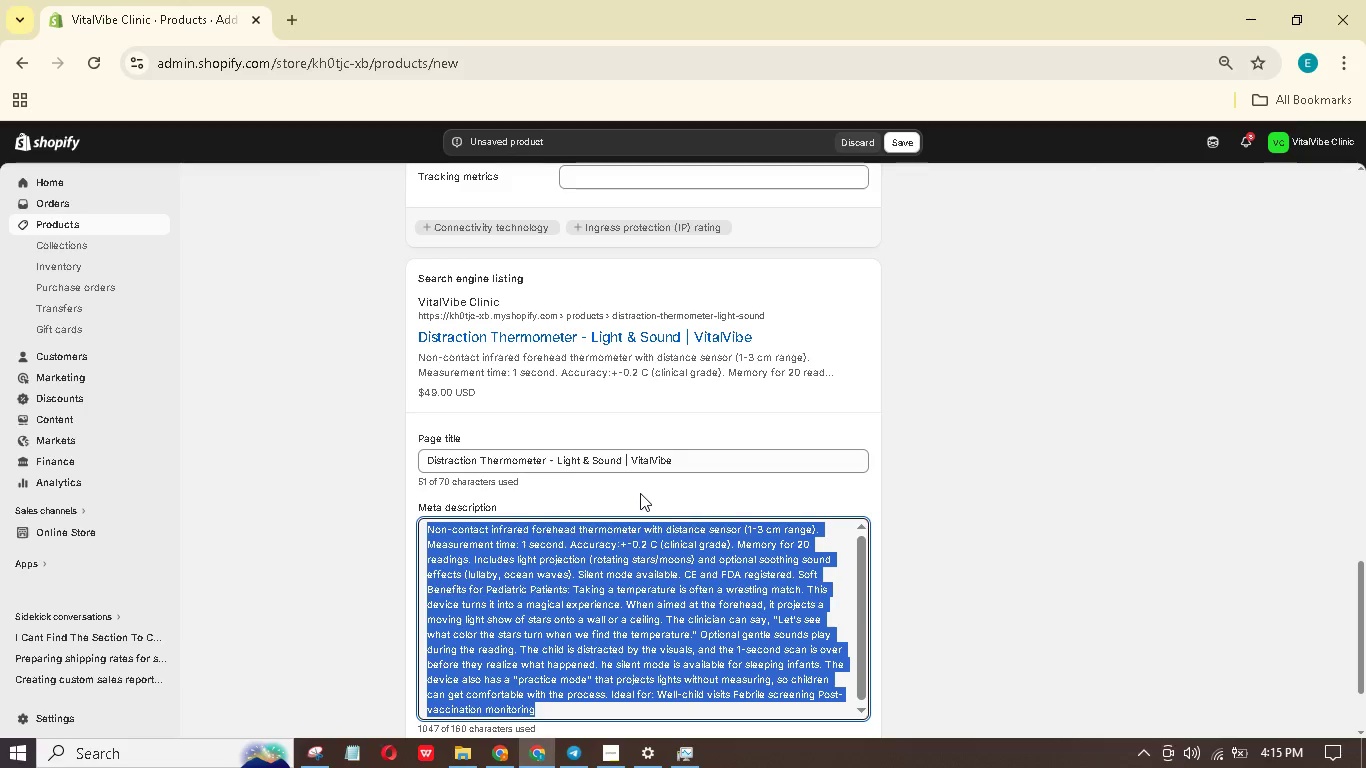 
key(Control+A)
 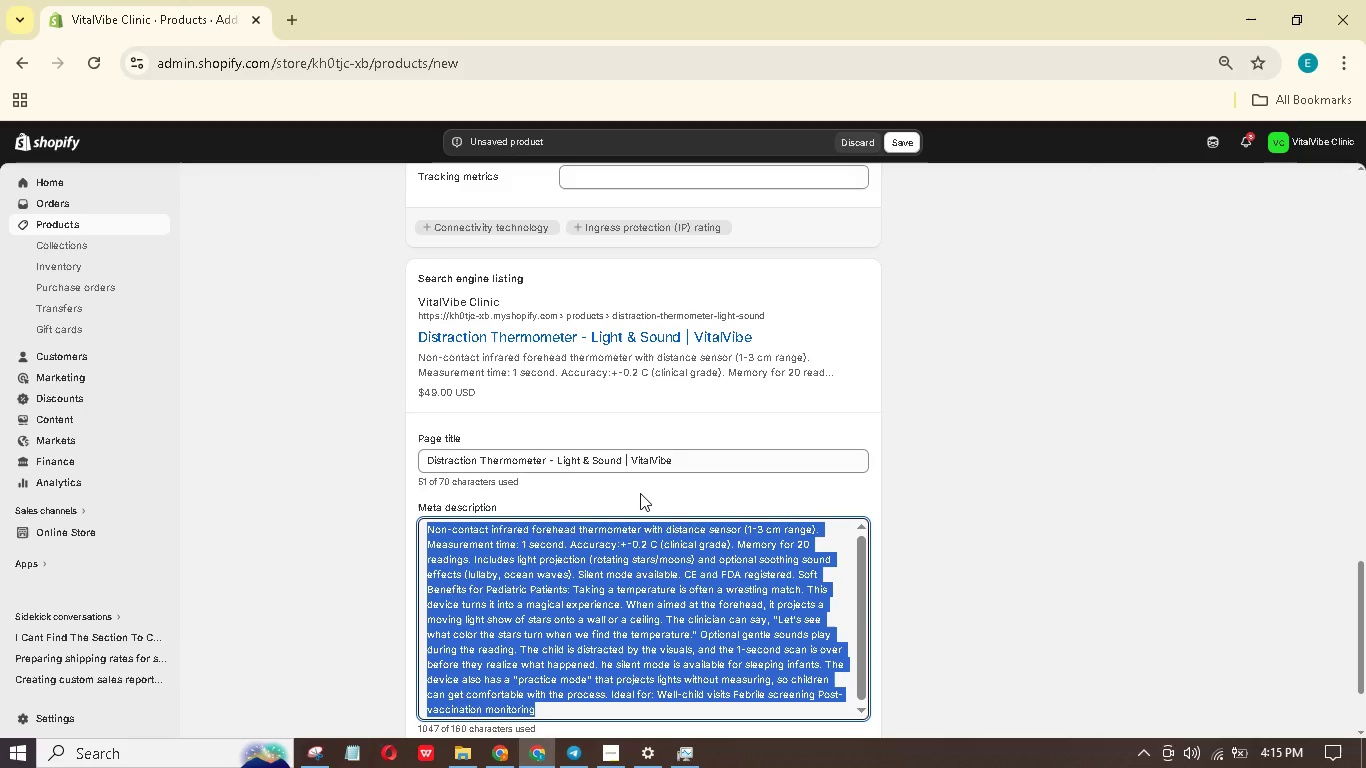 
key(Backspace)
type(Non-)
 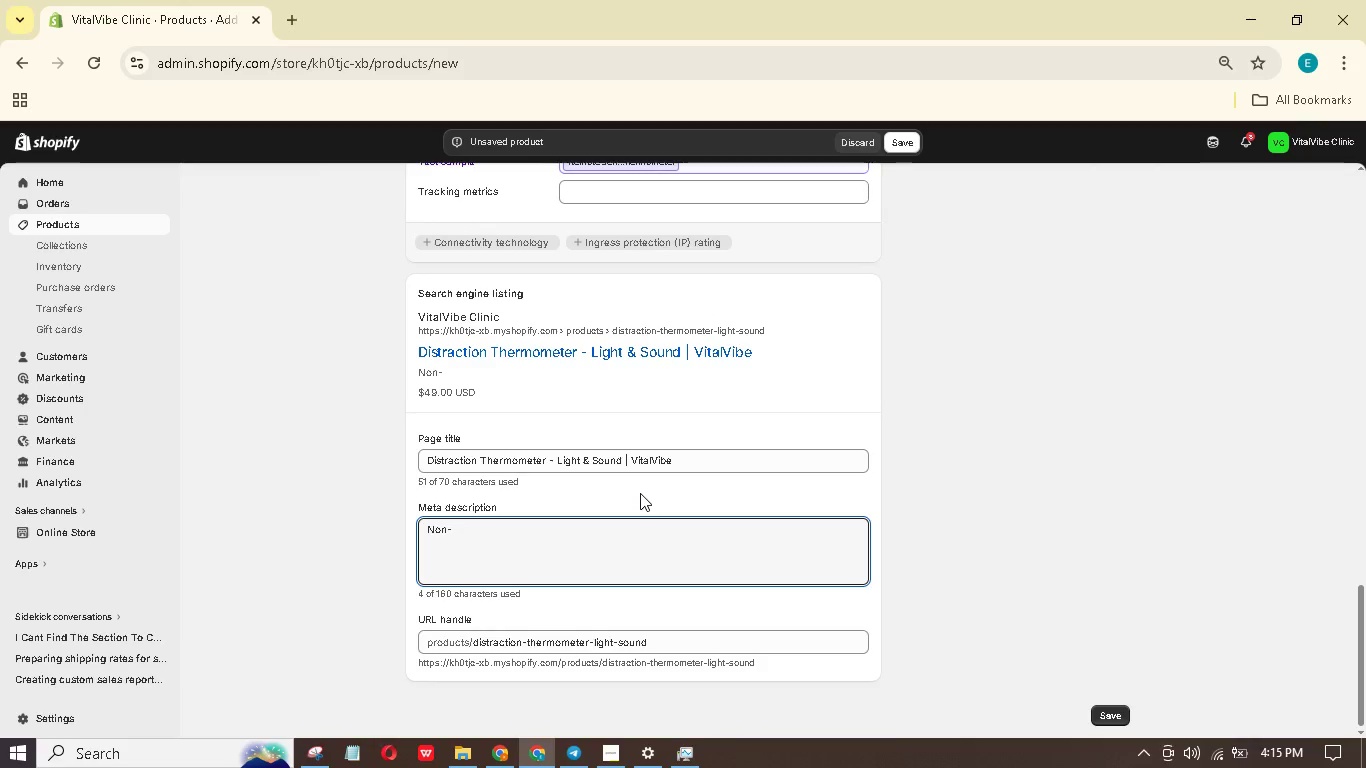 
wait(5.3)
 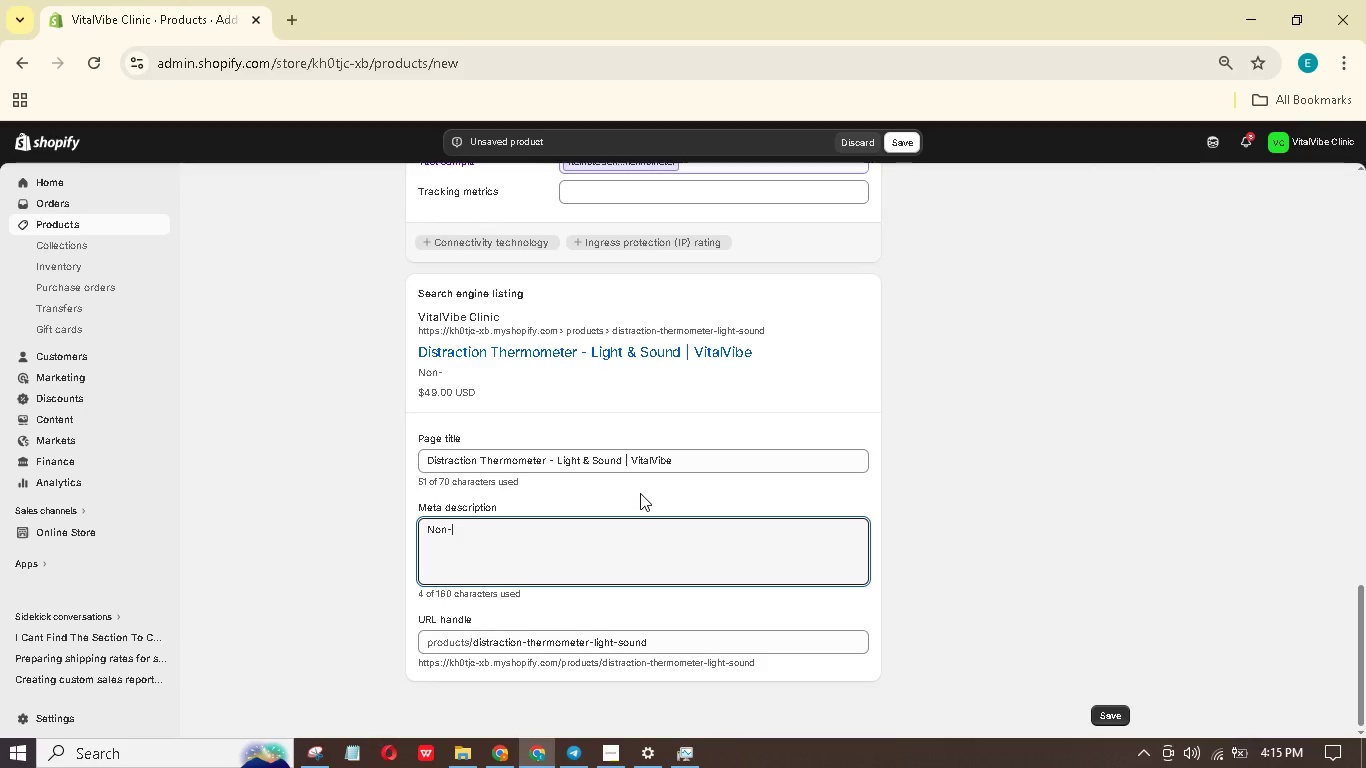 
type(contact infrared thermometer with star projection and soothing sounds. 1-second reading. )
key(Backspace)
key(Backspace)
type(, silent mode. REDUCEs fear of temperature. Order now.)
 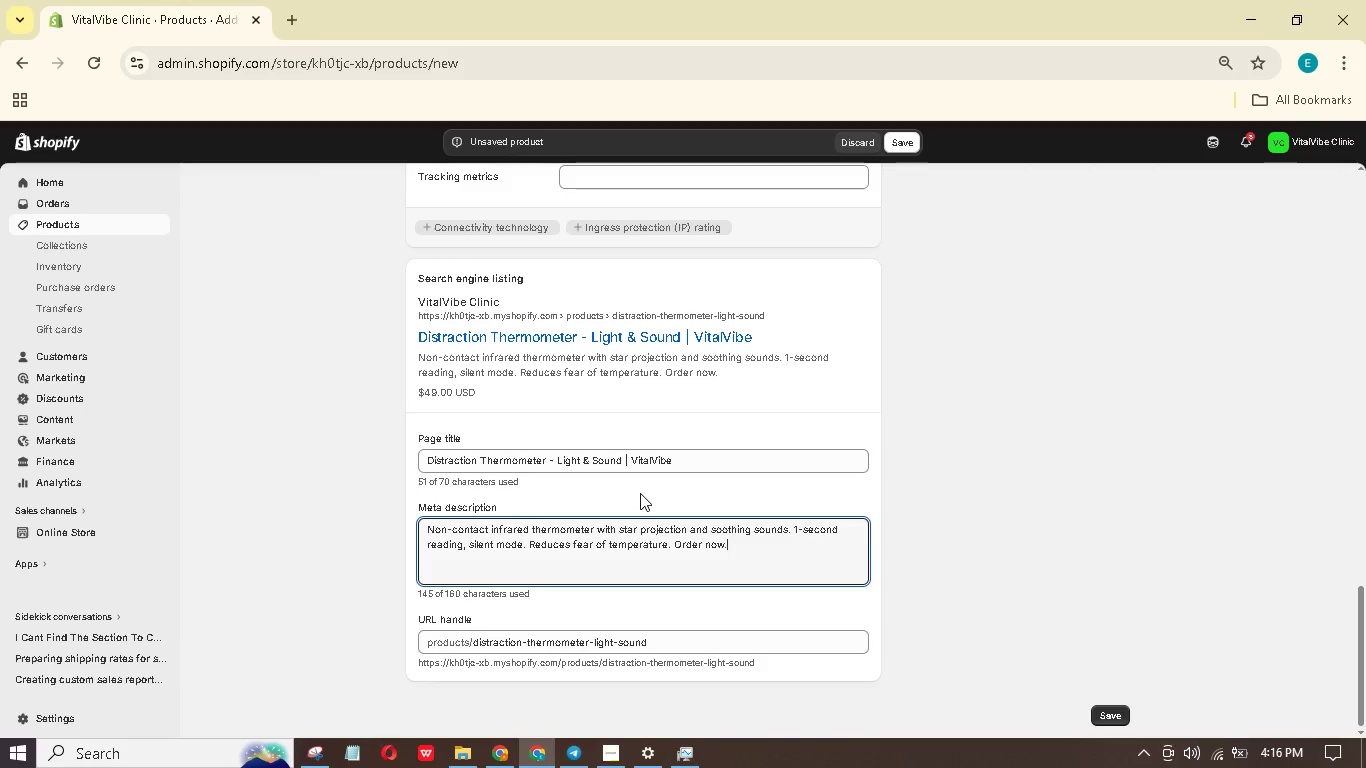 
wait(5.27)
 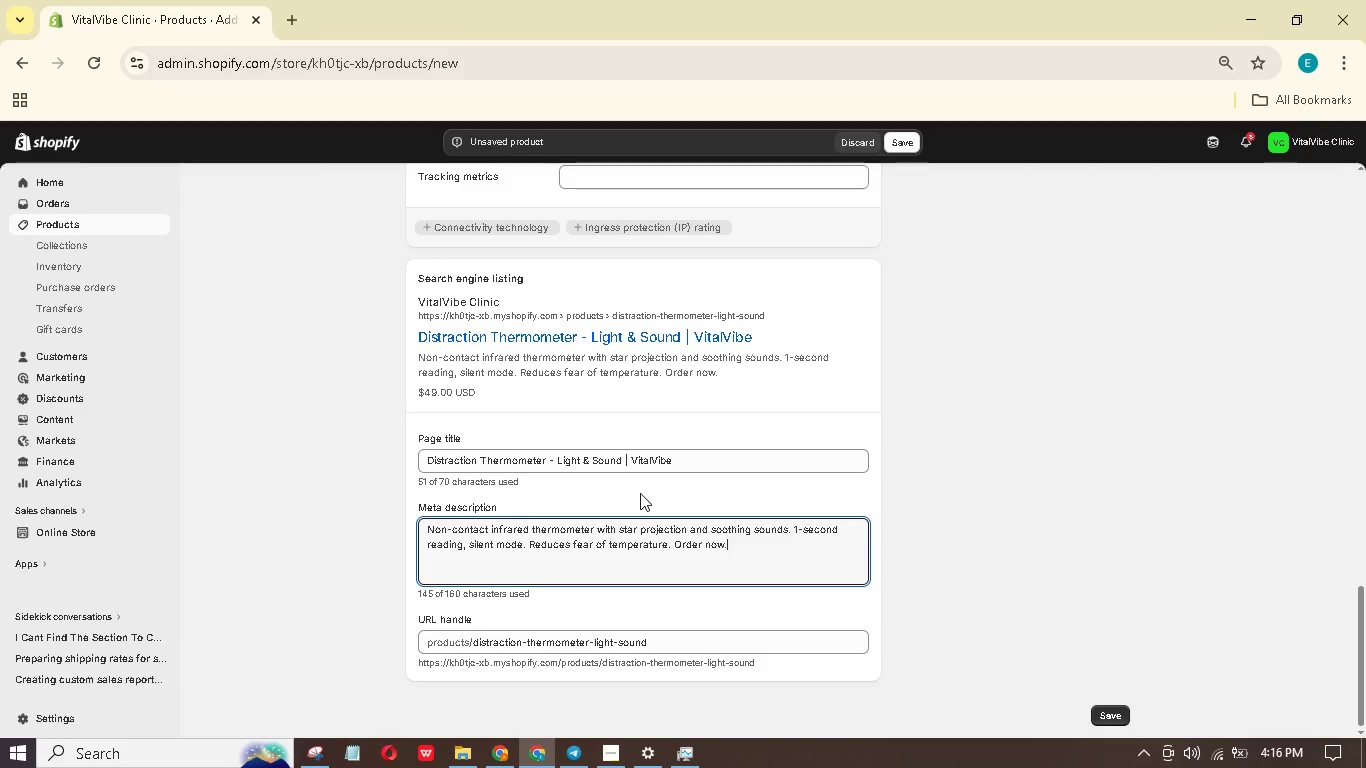 
scroll: coordinate [638, 496], scroll_direction: up, amount: 16.0
 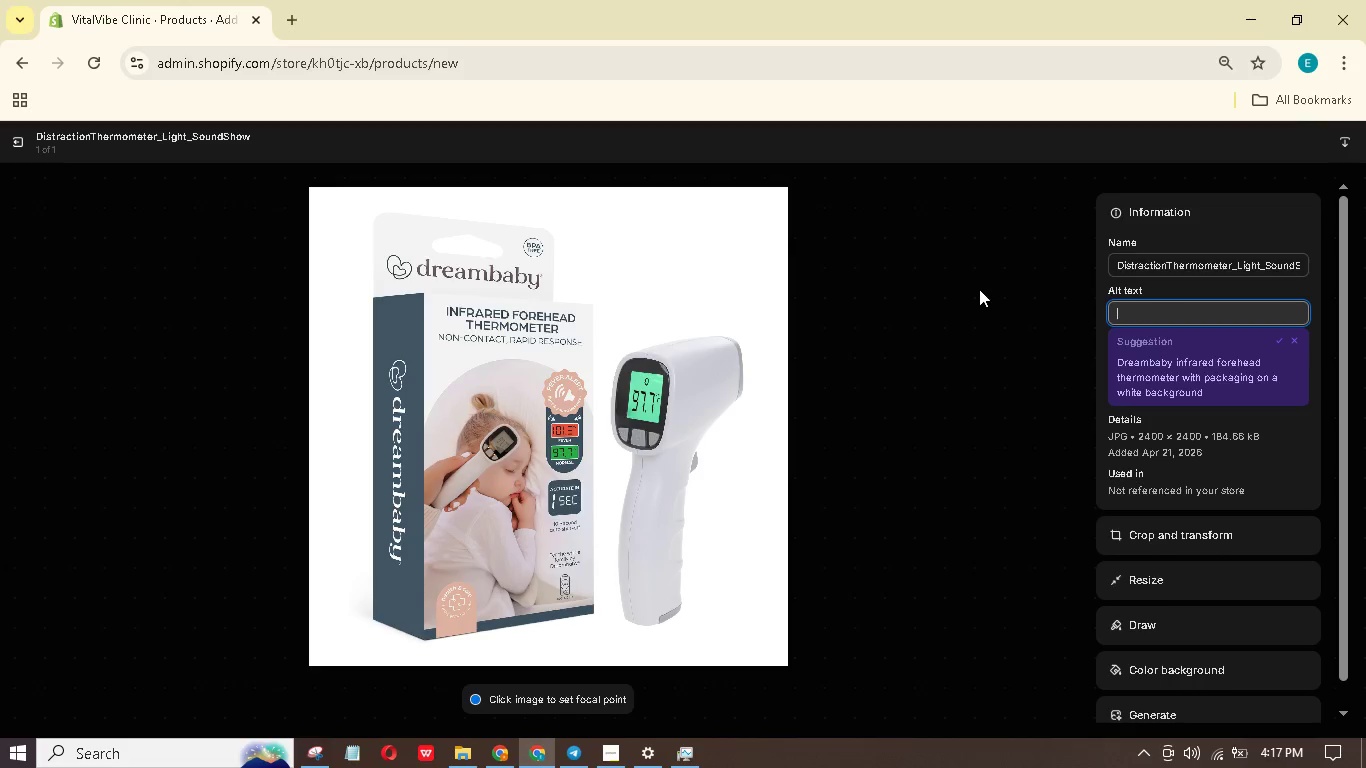 
wait(28.58)
 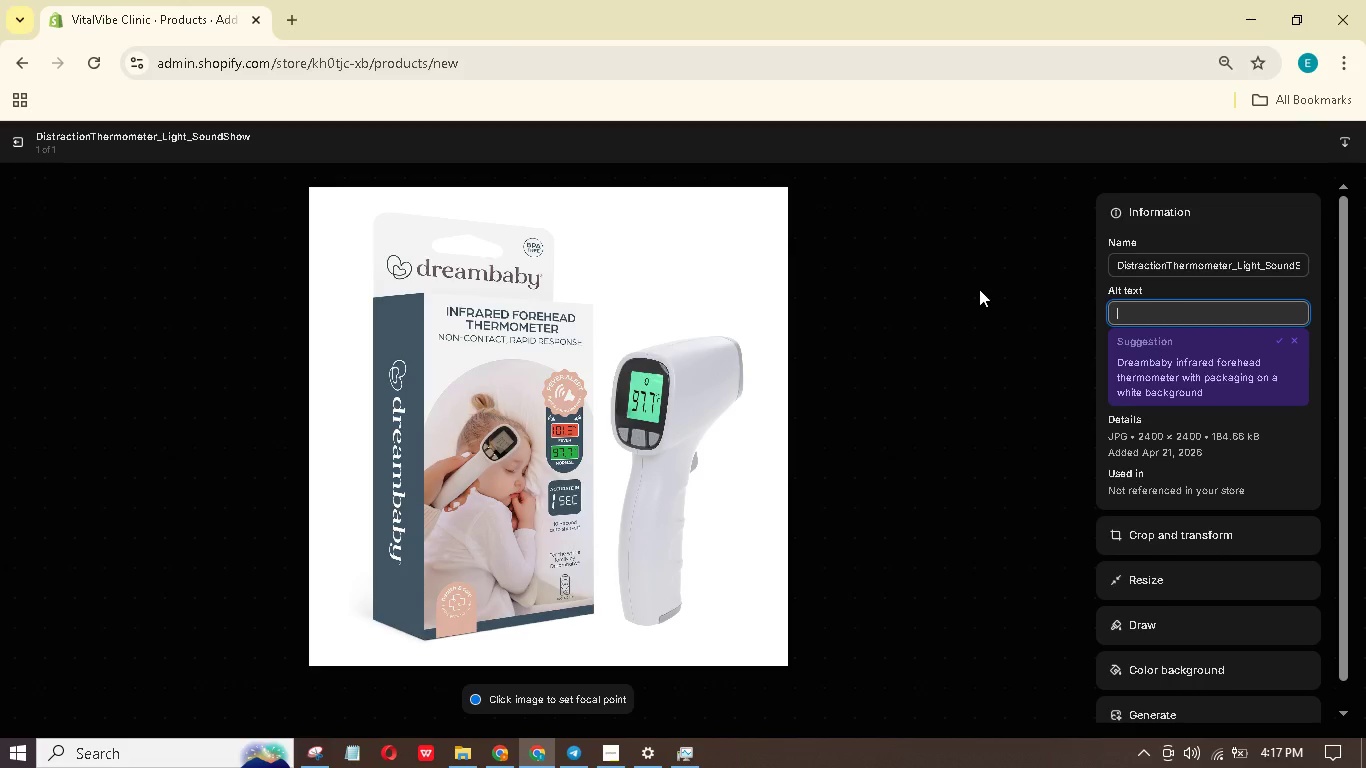 
type(A non-)
 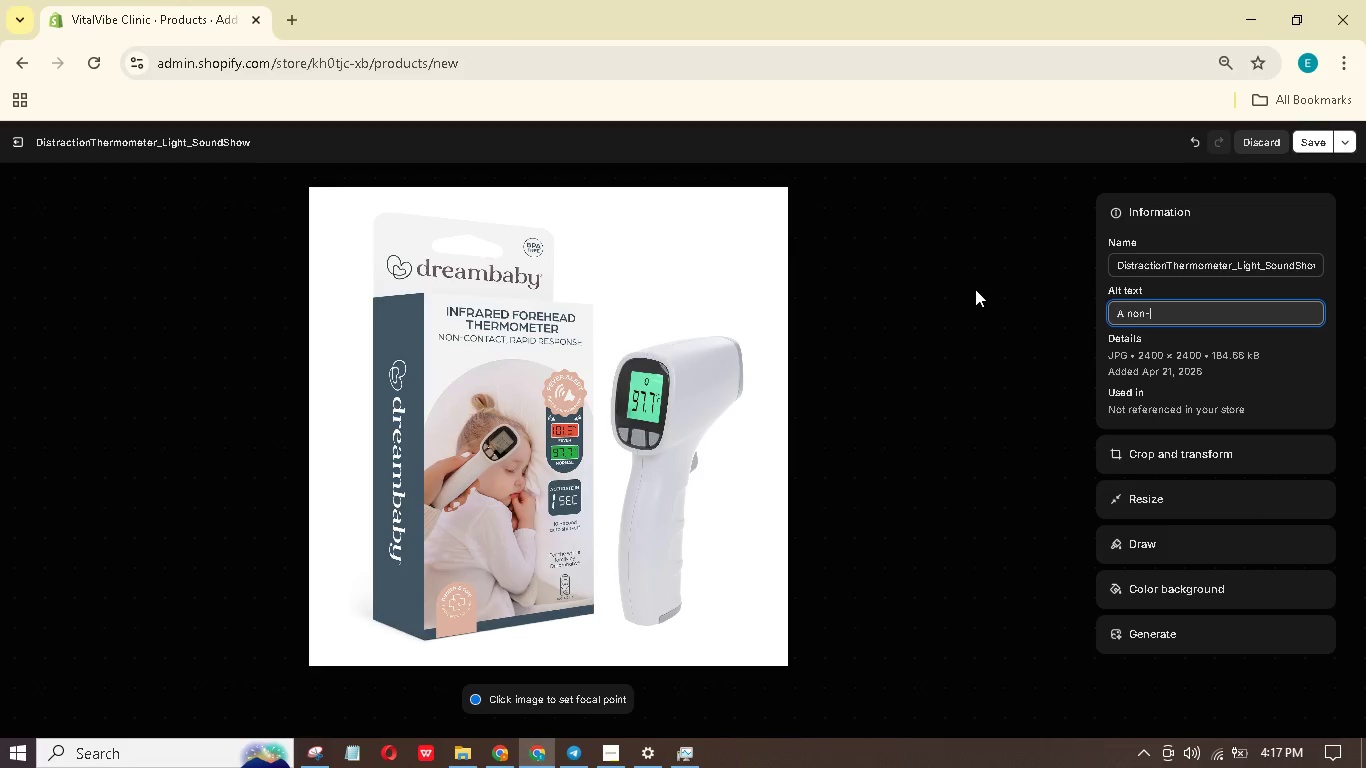 
type(contact infrared thermometer )
 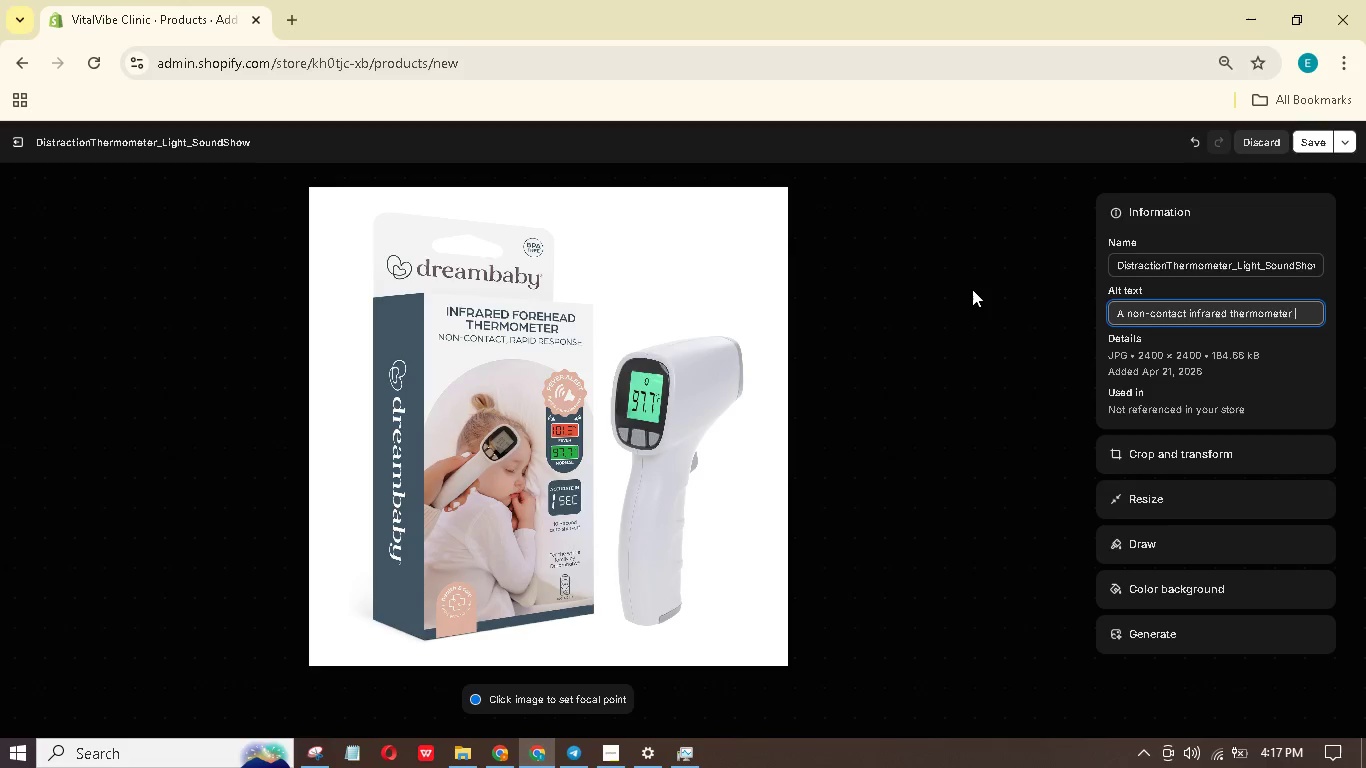 
wait(7.53)
 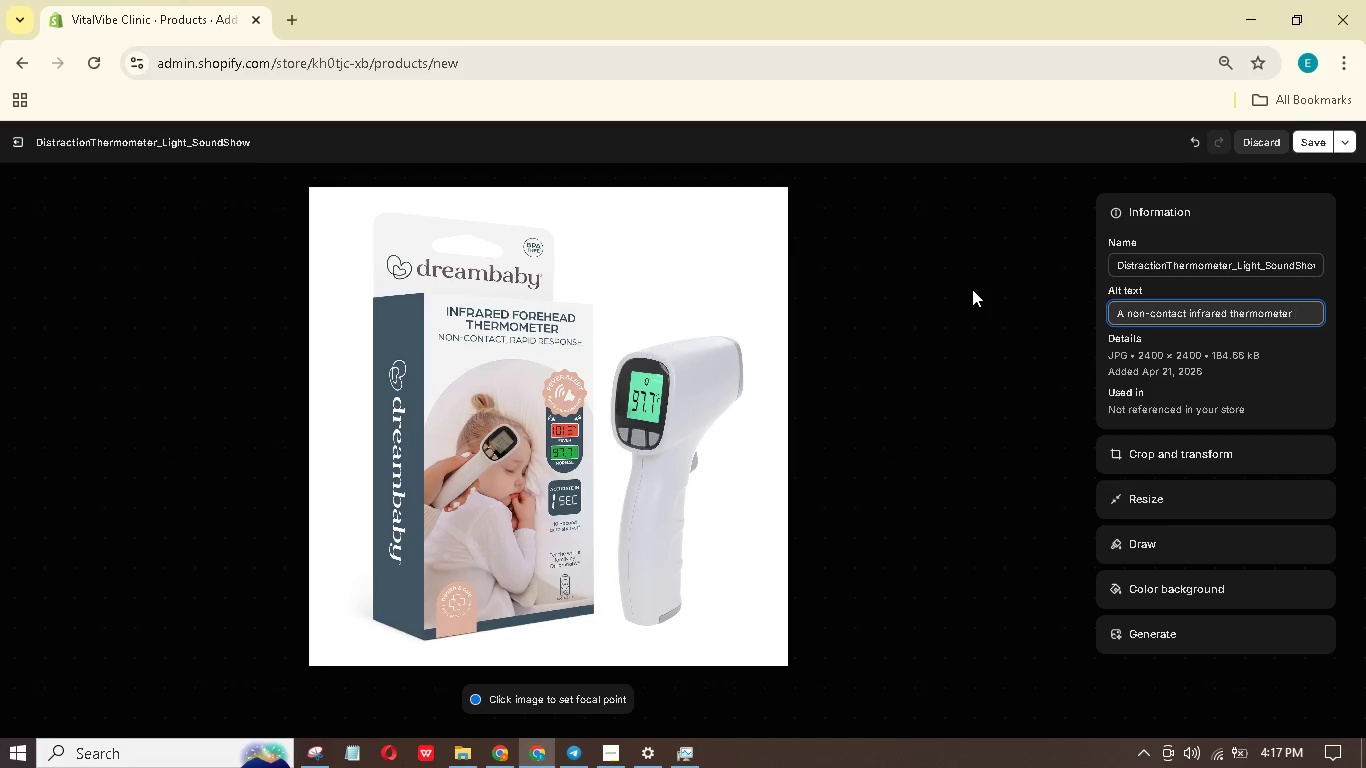 
type(sitting in a white background.)
 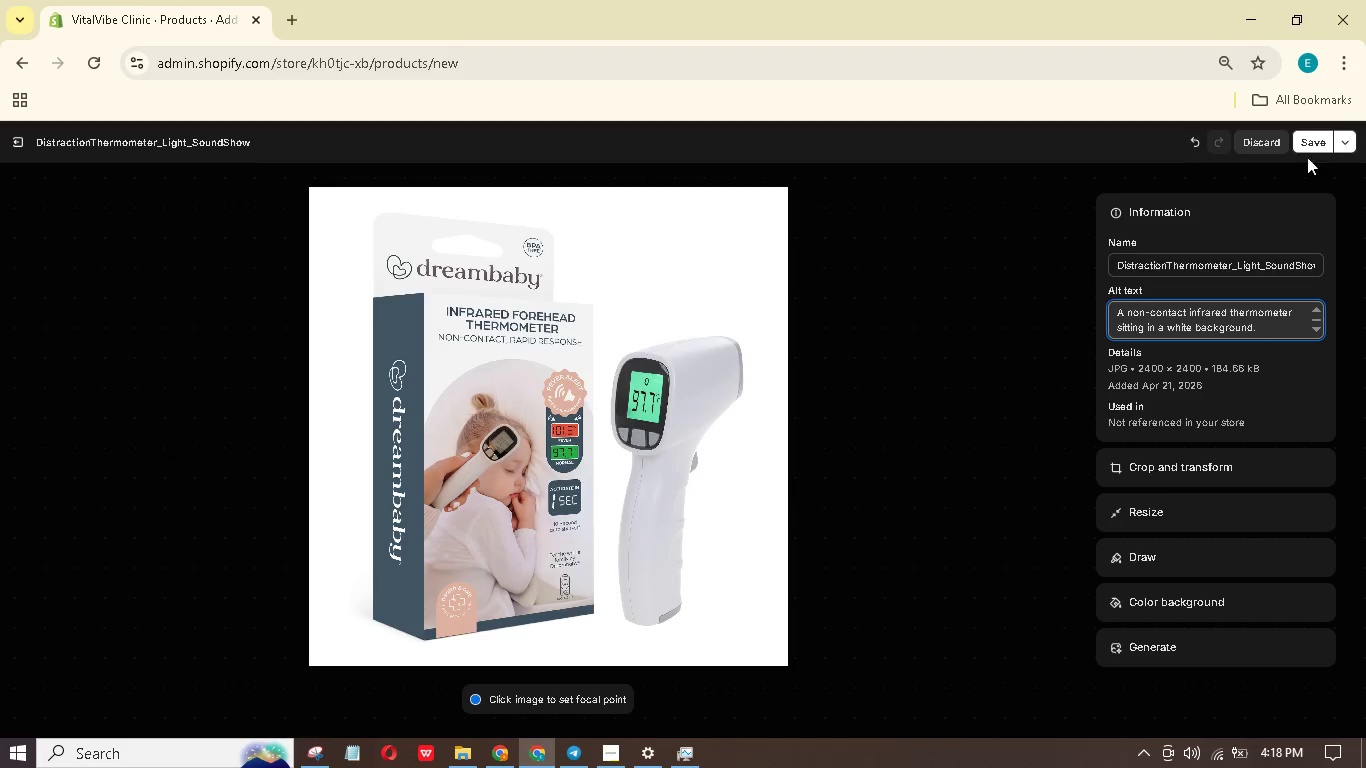 
left_click([1310, 147])
 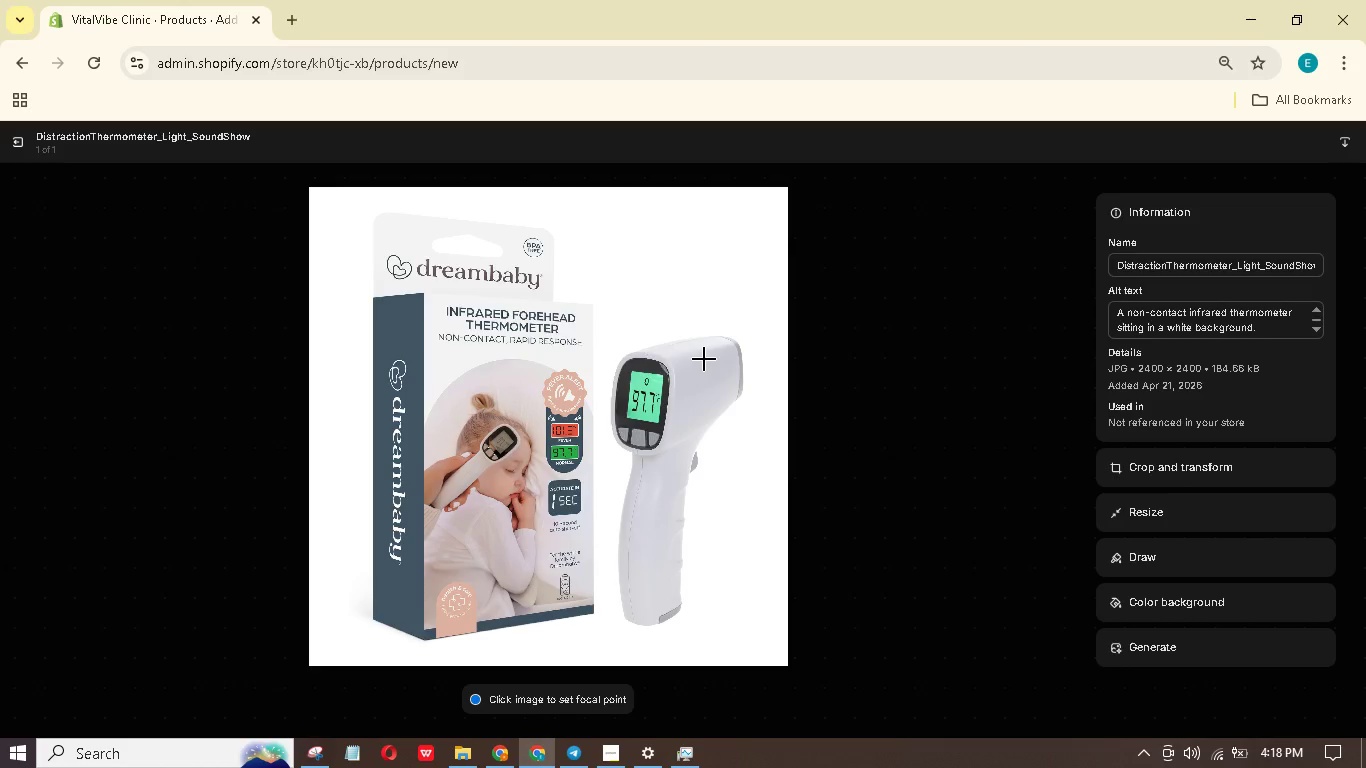 
wait(9.64)
 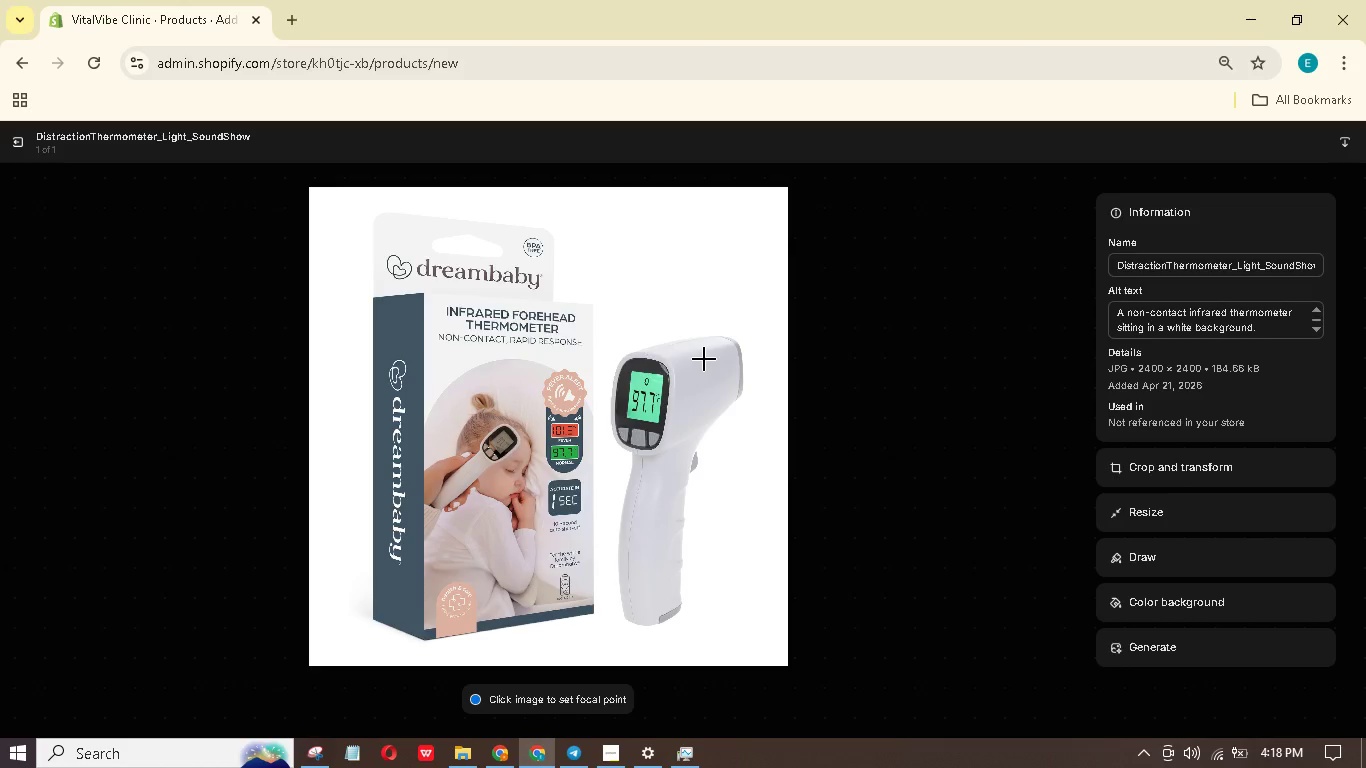 
left_click([611, 757])